 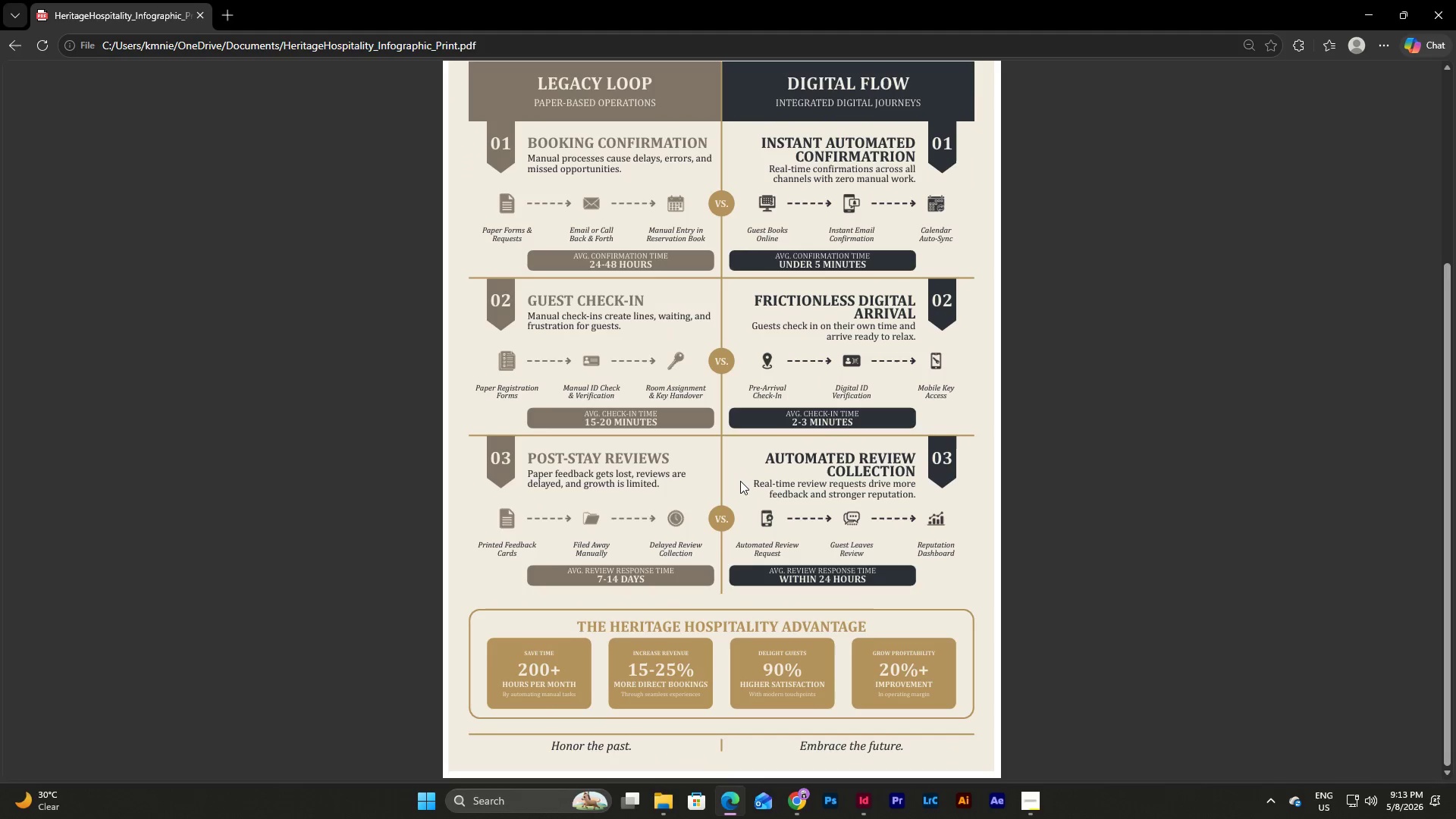 
scroll: coordinate [740, 481], scroll_direction: up, amount: 3.0
 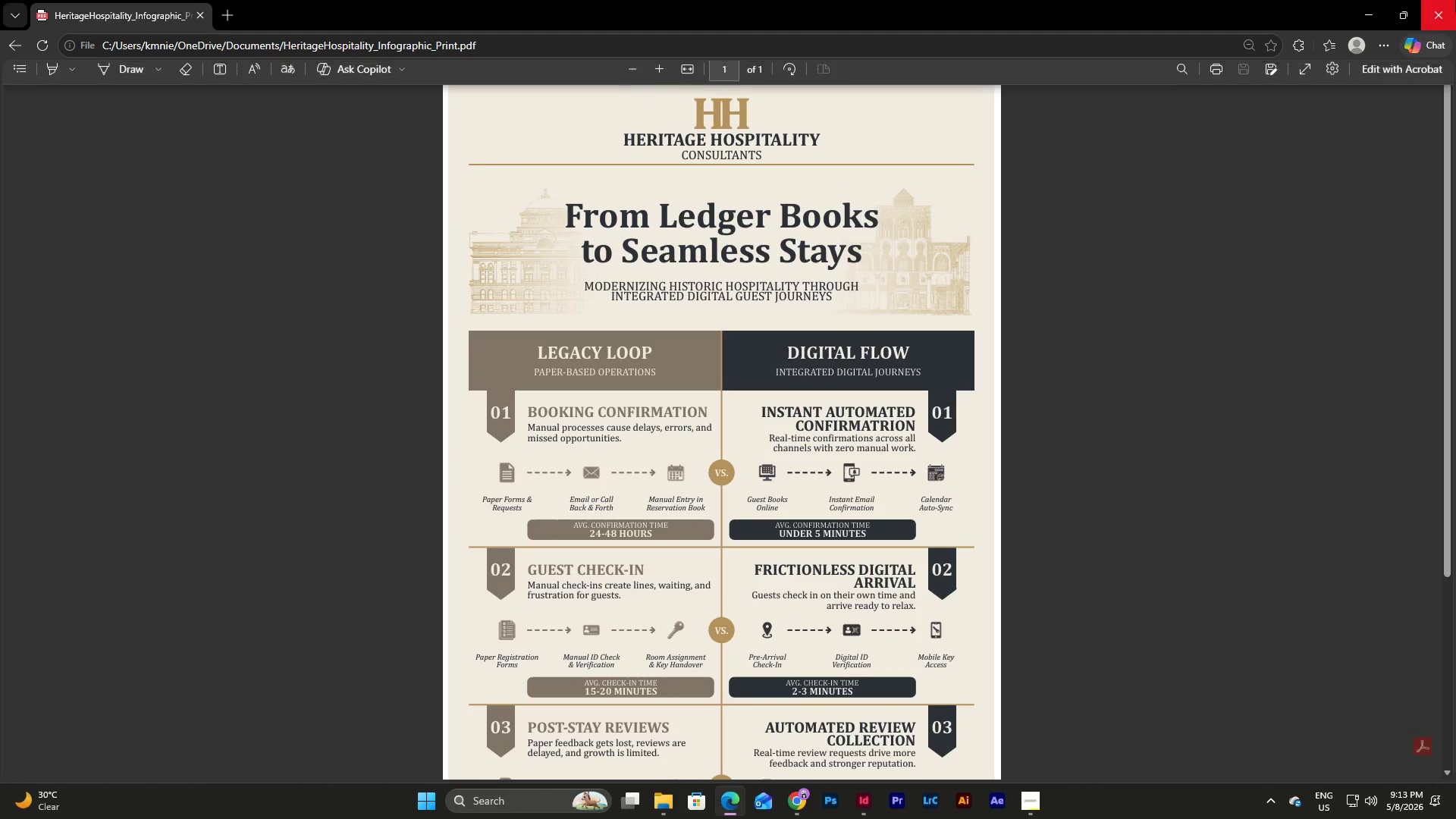 
left_click([701, 543])
 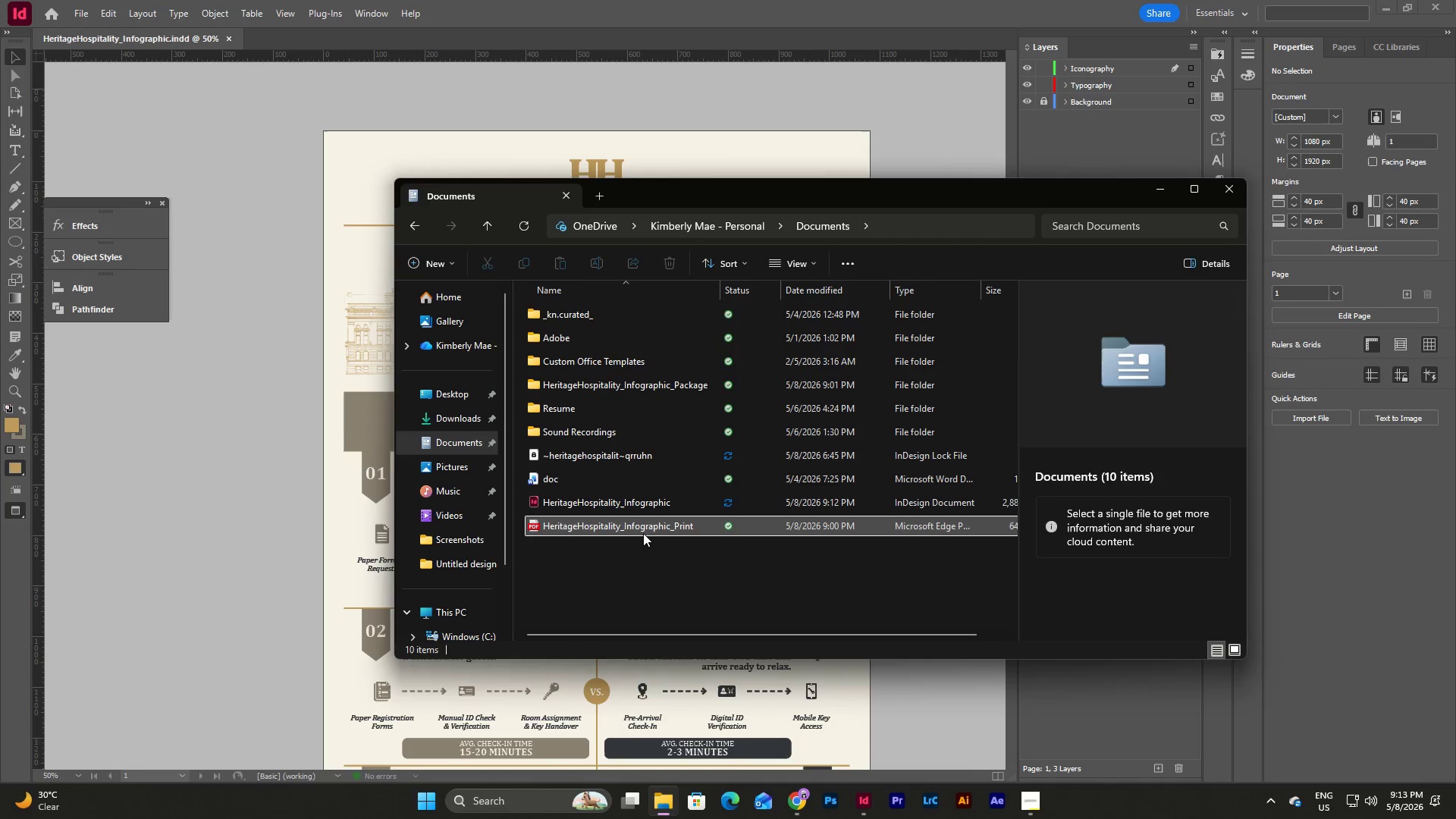 
left_click([641, 555])
 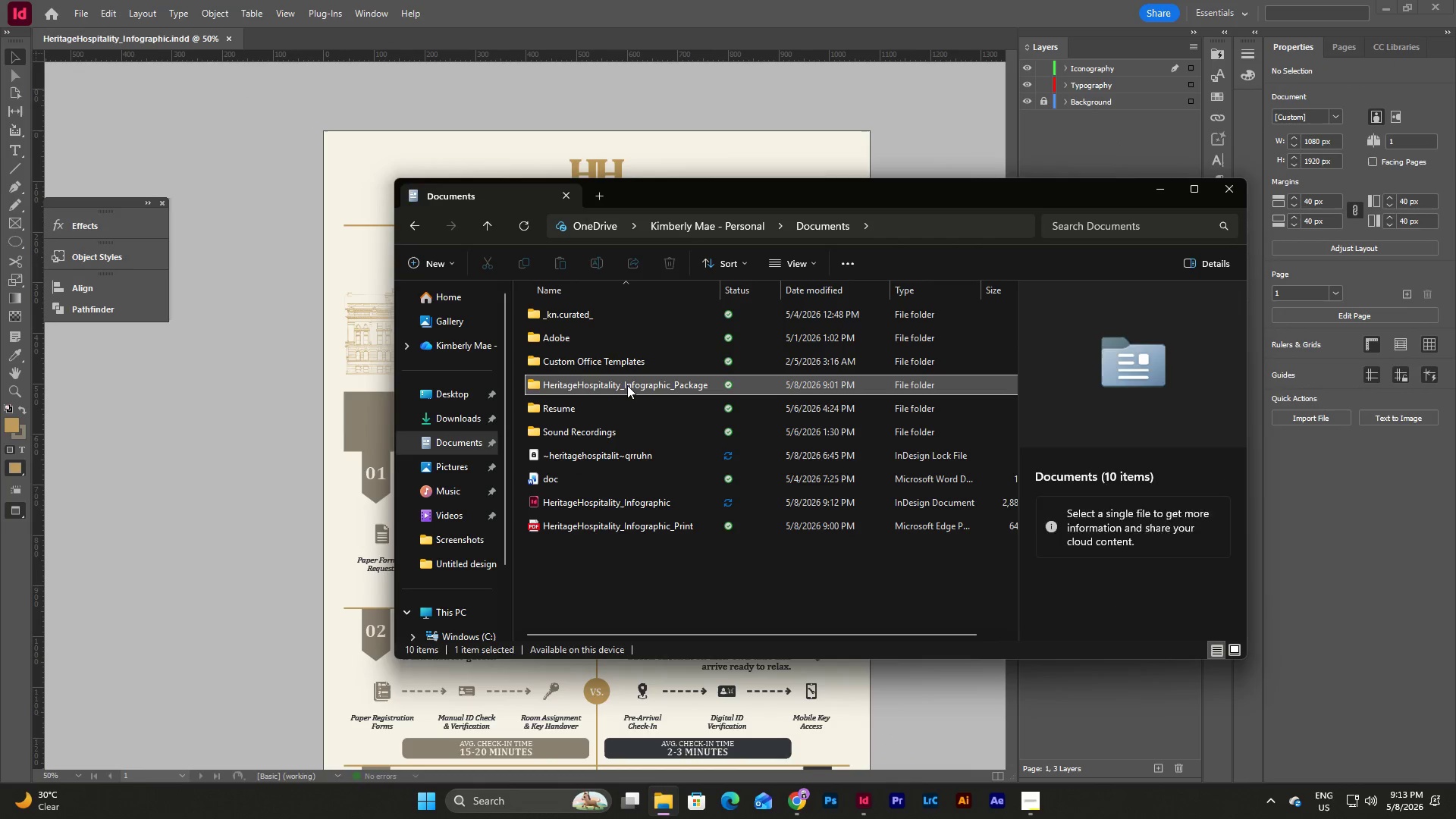 
double_click([627, 385])
 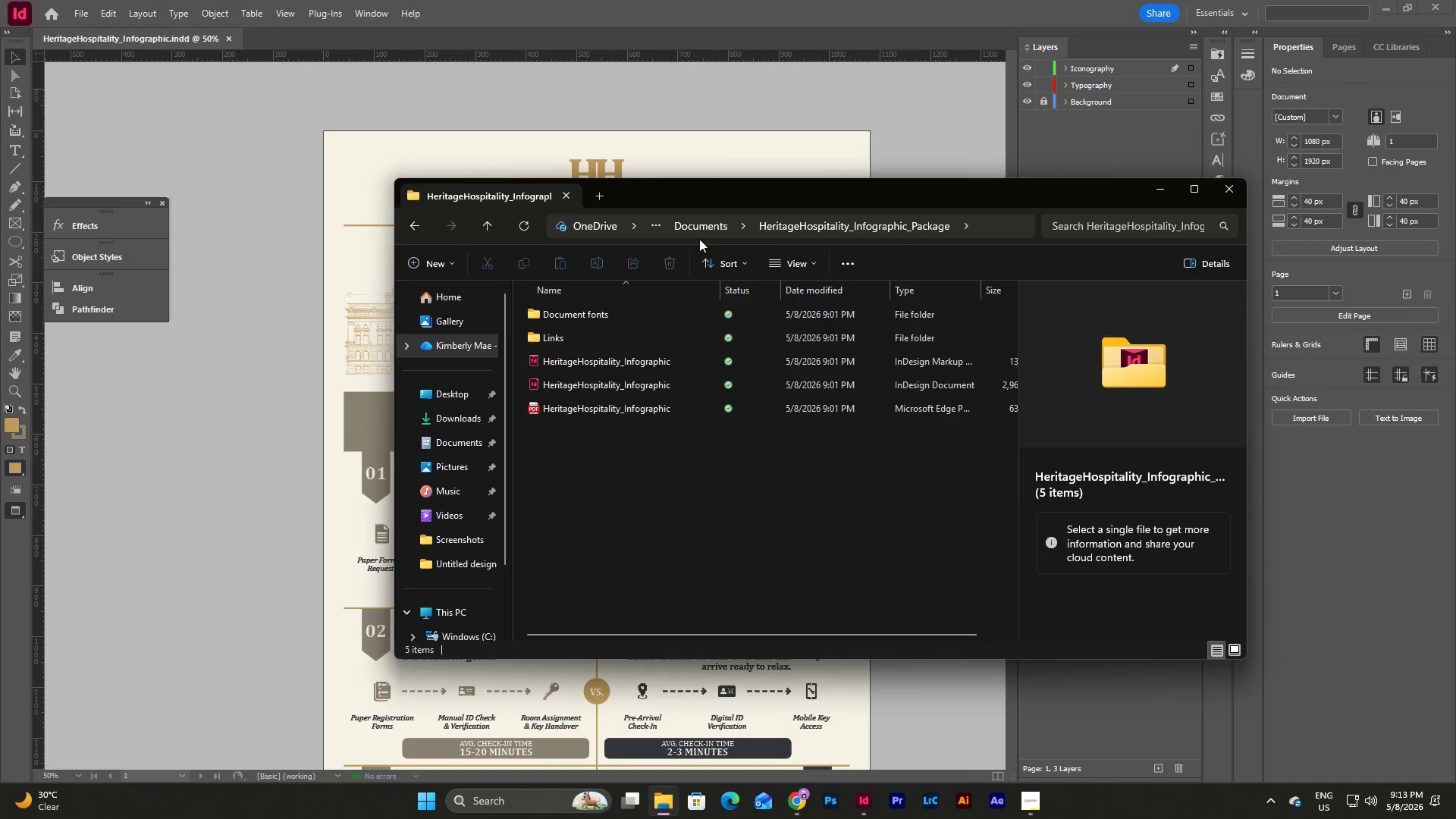 
left_click([706, 230])
 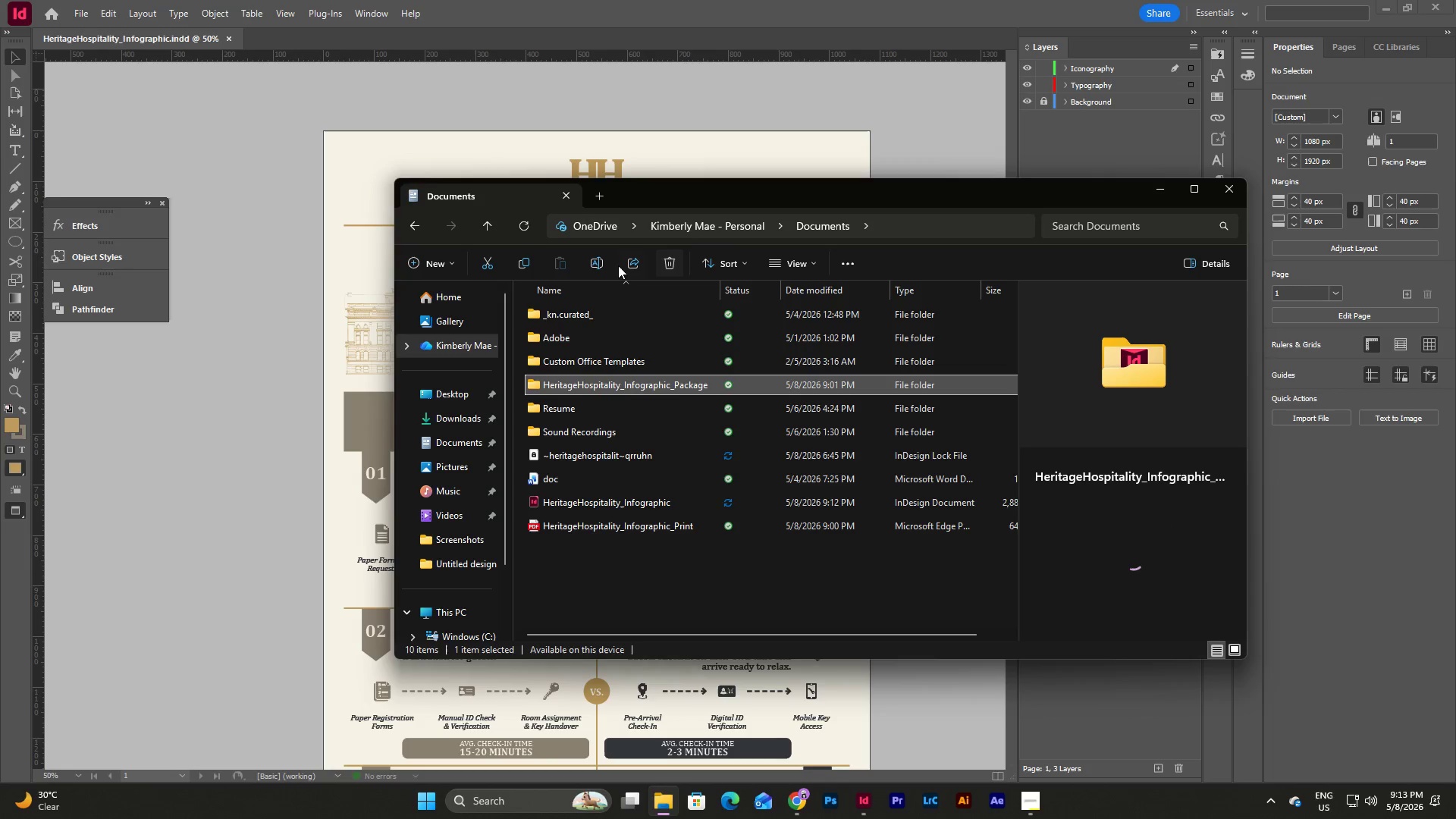 
left_click([598, 264])
 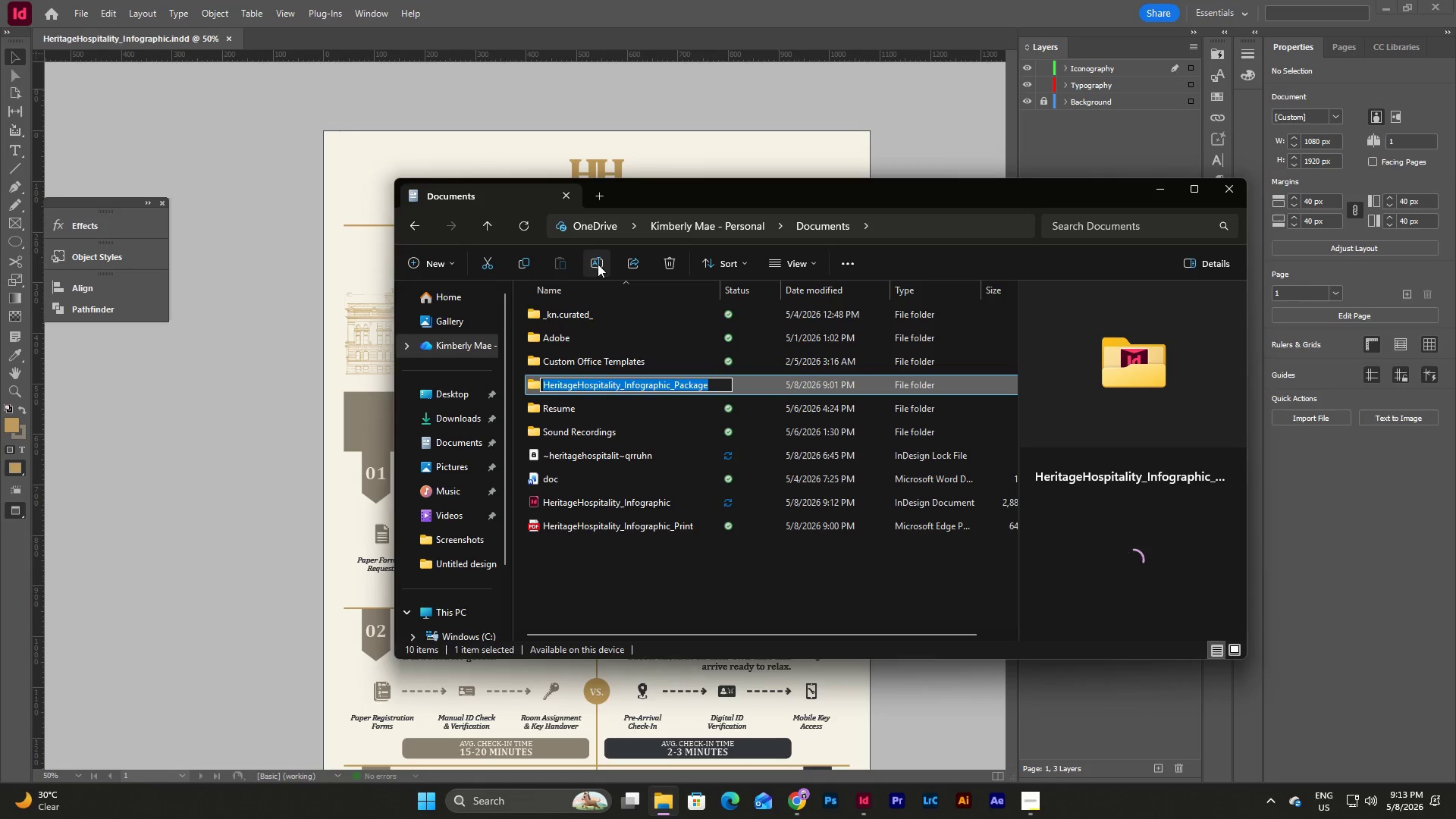 
key(Control+C)
 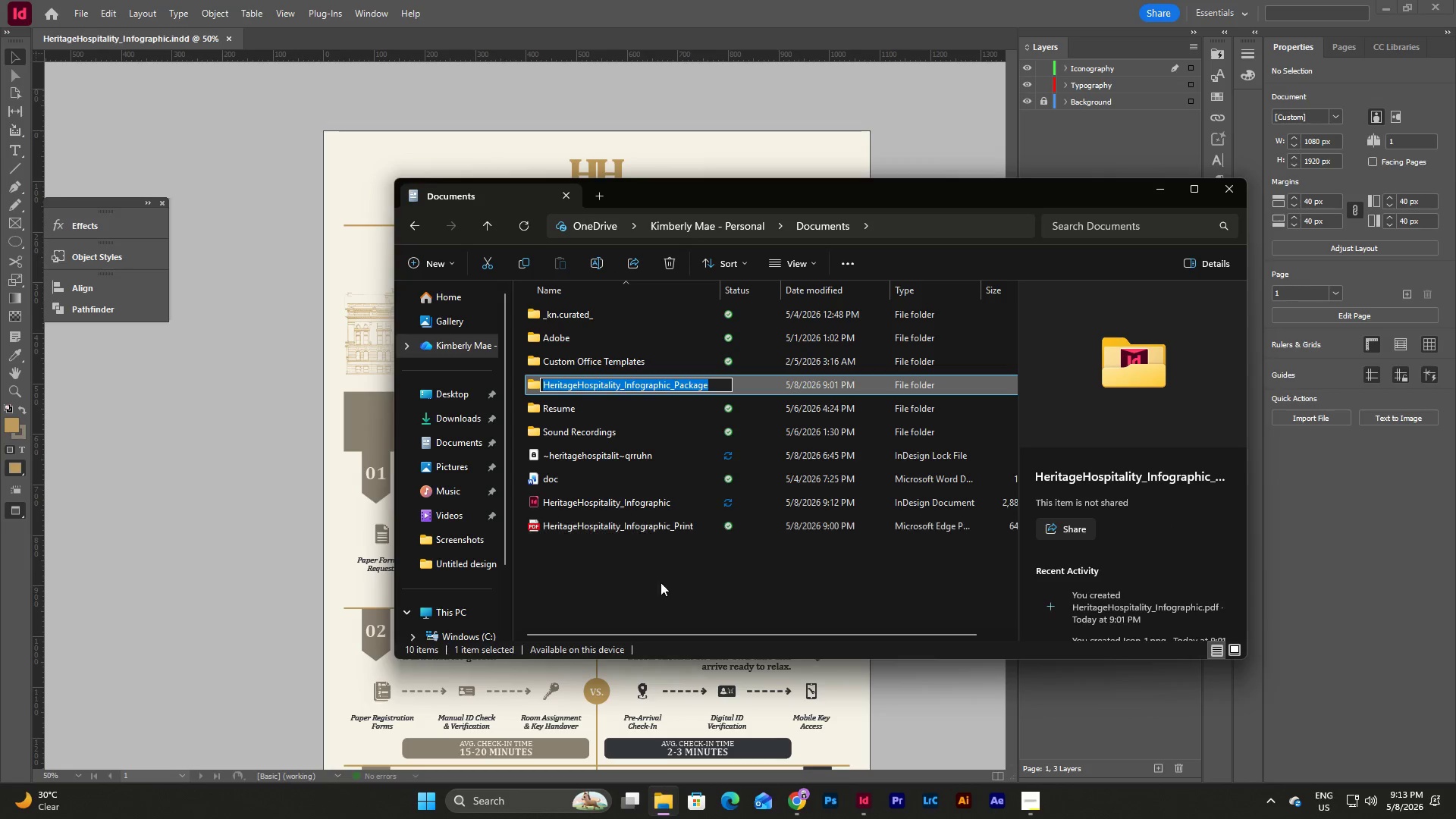 
left_click([661, 596])
 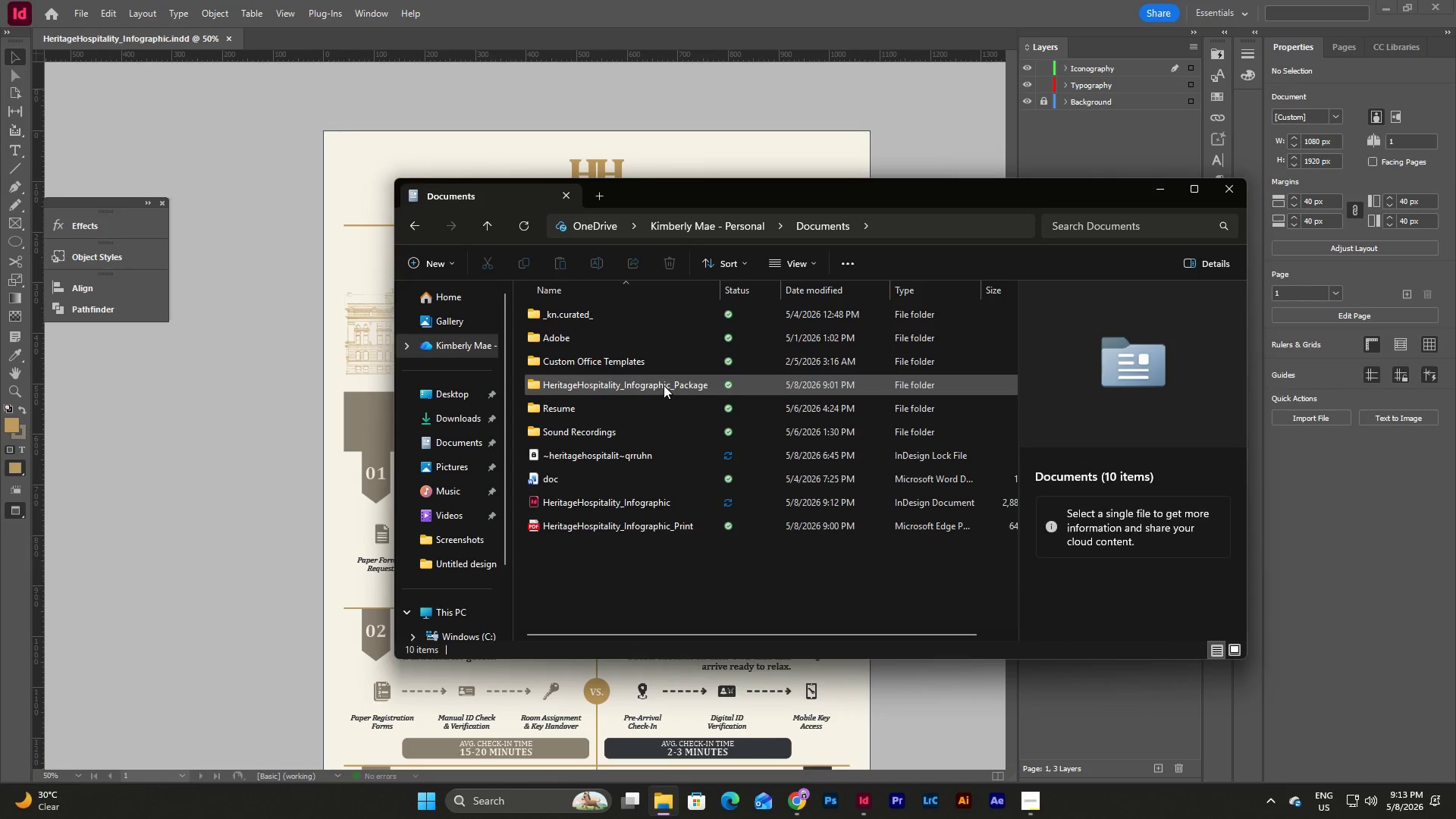 
double_click([664, 385])
 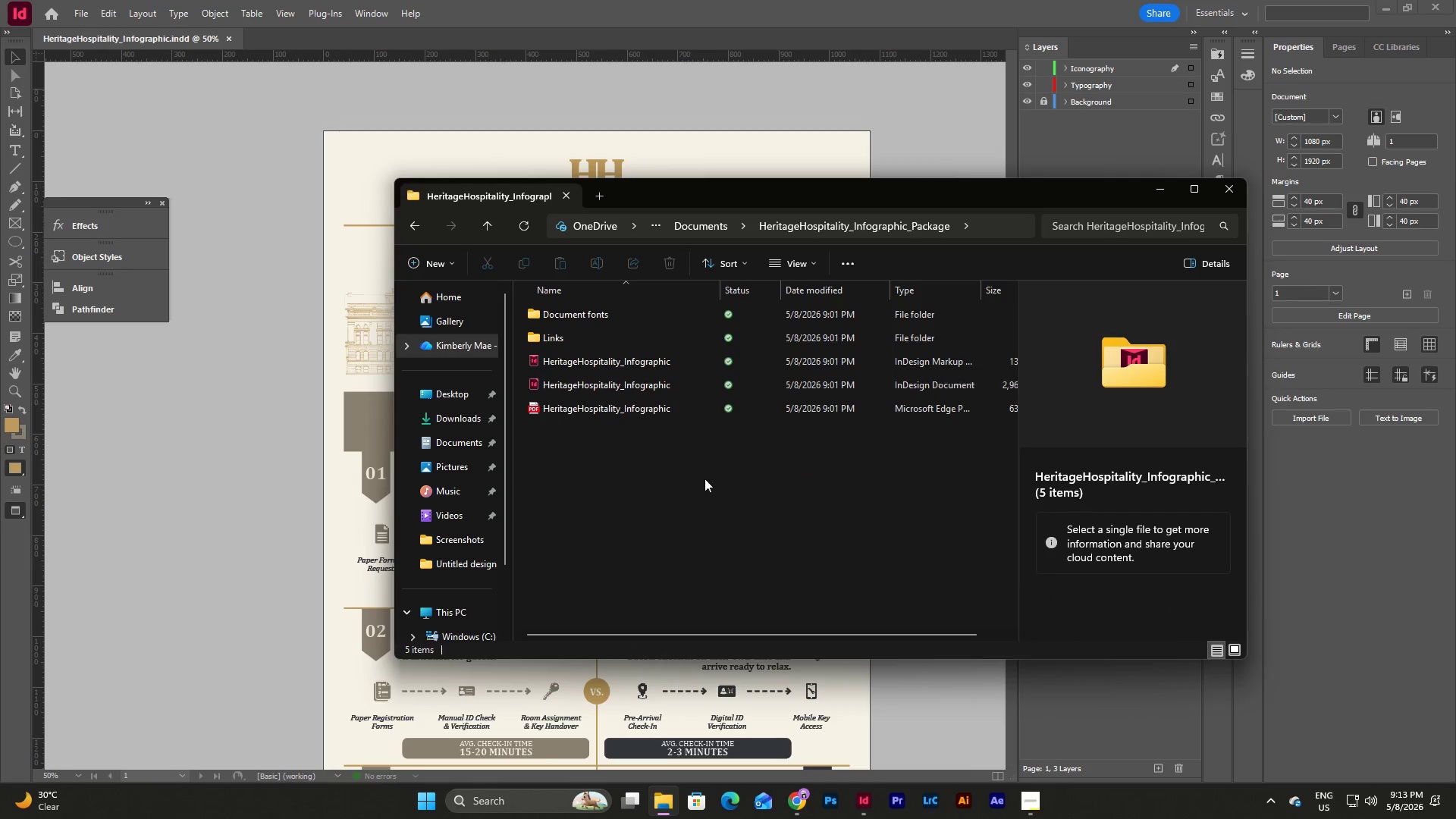 
left_click([707, 491])
 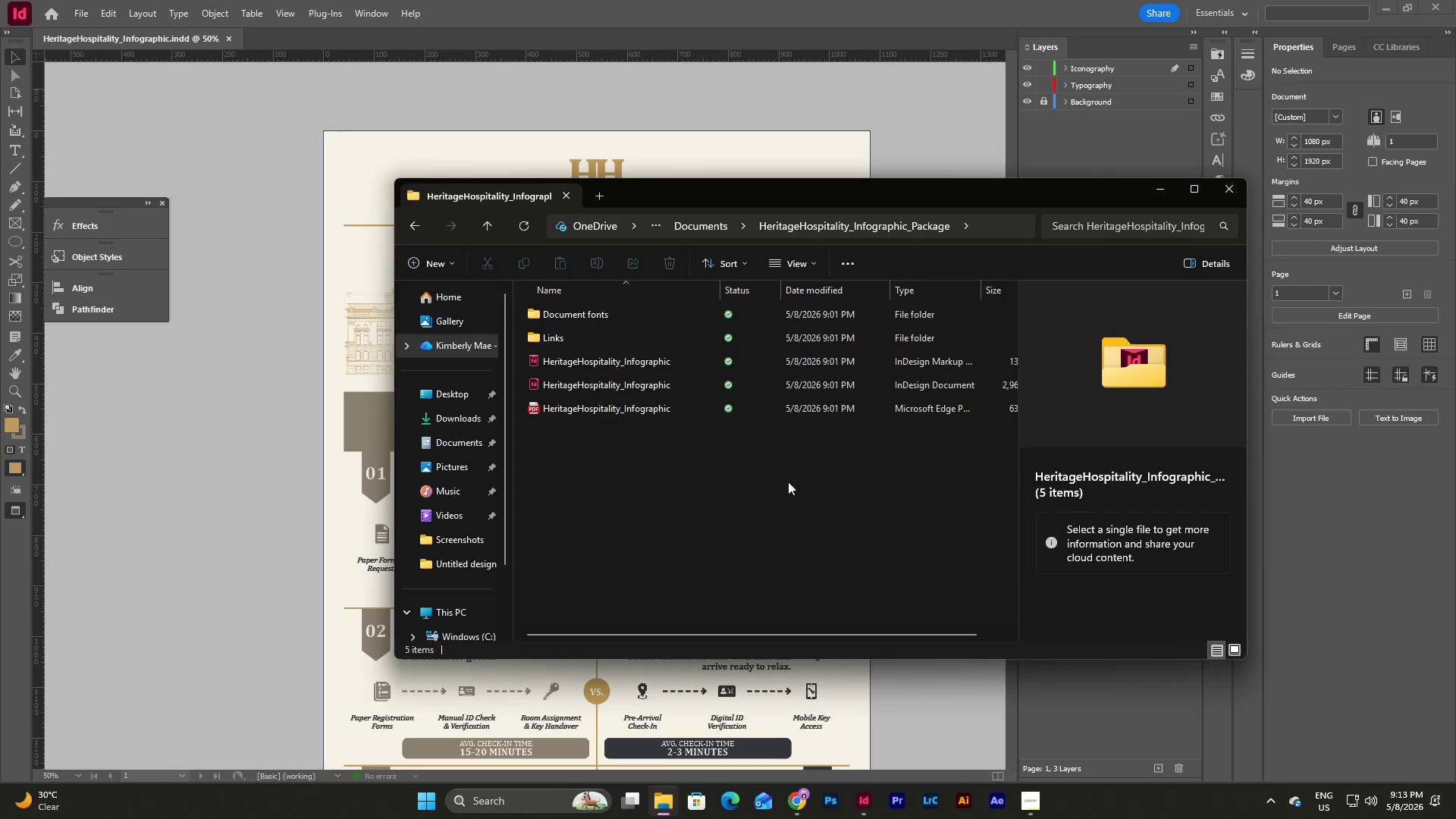 
left_click_drag(start_coordinate=[788, 482], to_coordinate=[607, 312])
 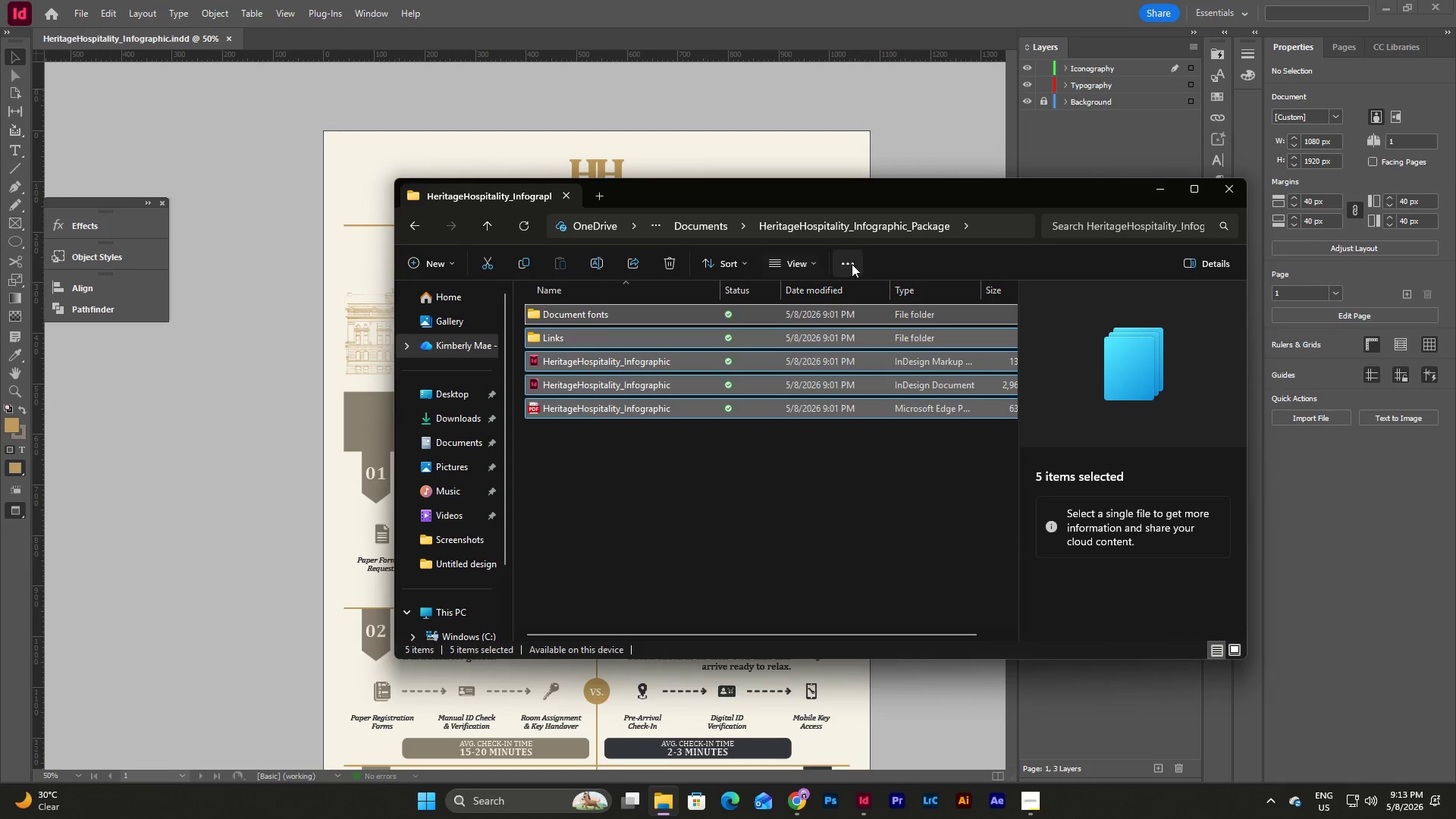 
left_click([852, 264])
 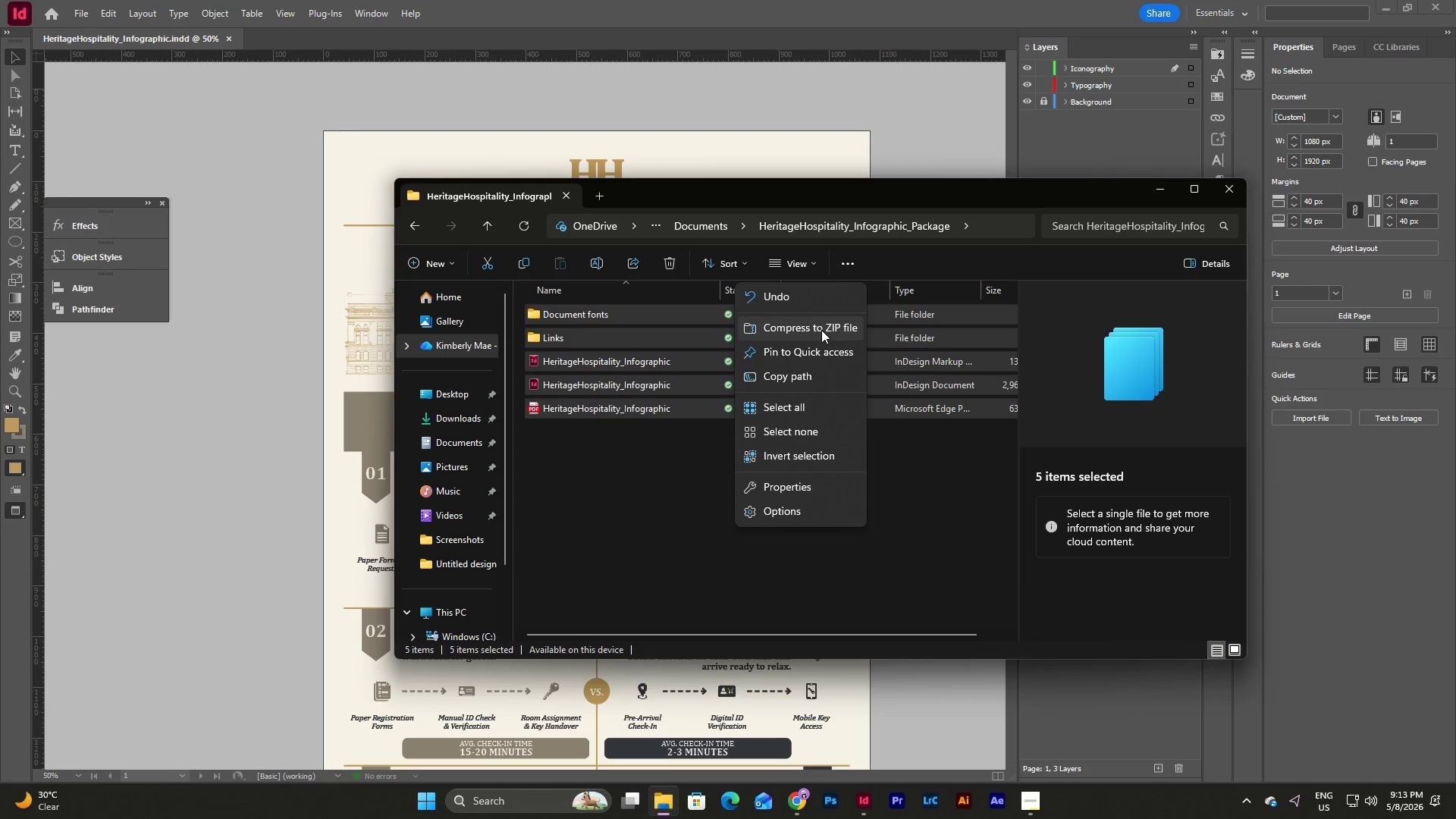 
left_click([821, 330])
 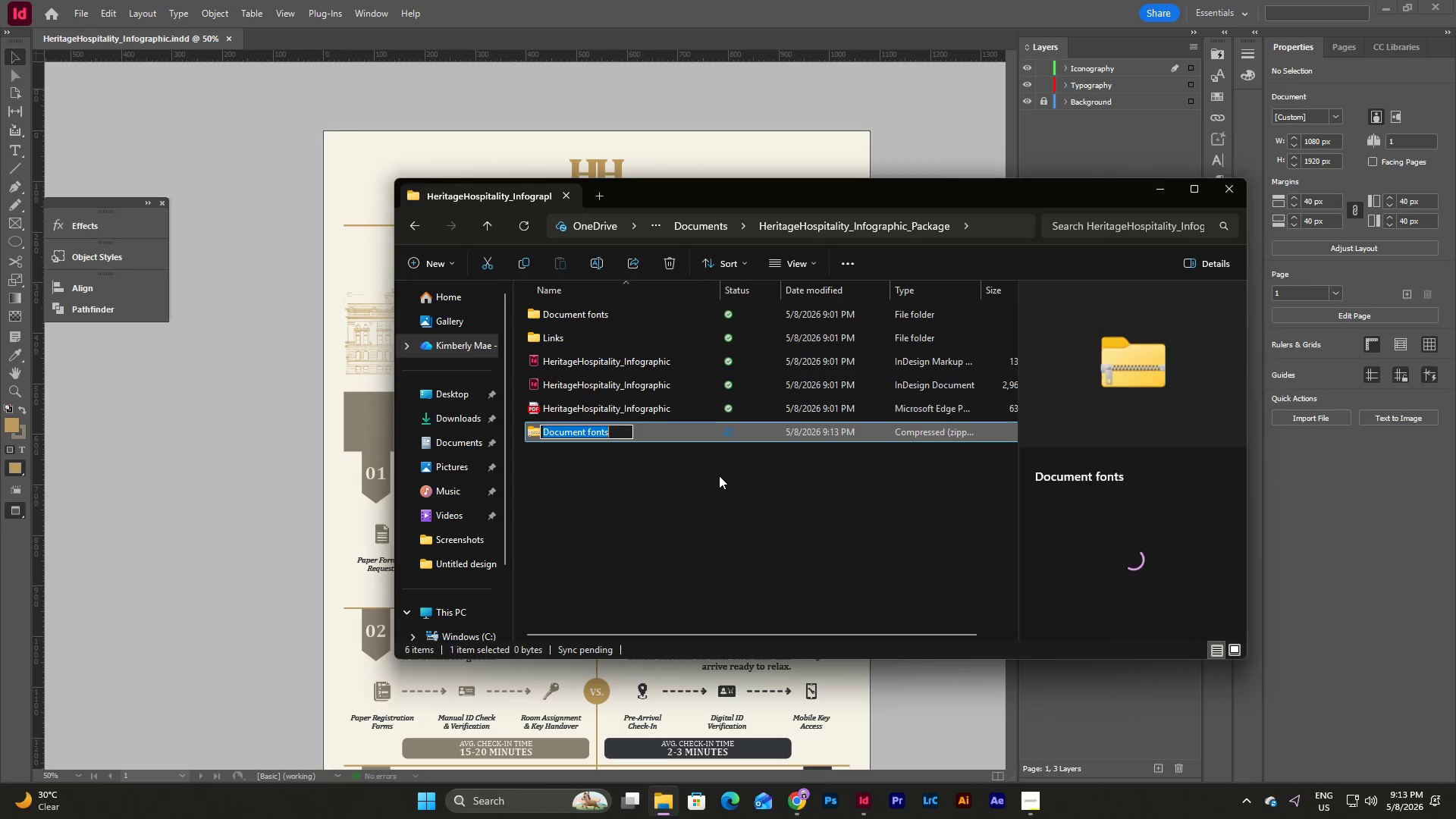 
key(Control+V)
 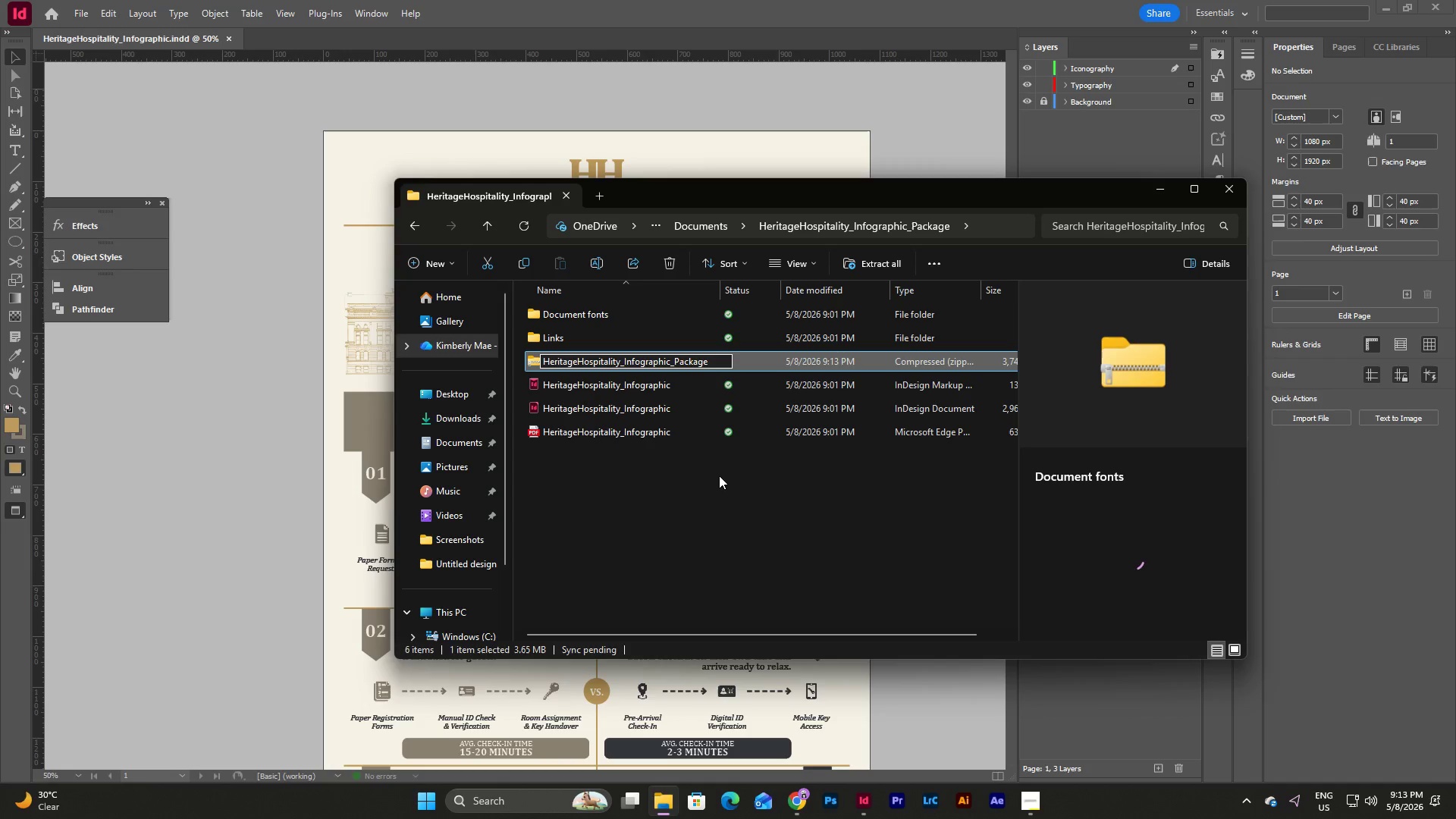 
key(NumpadEnter)
 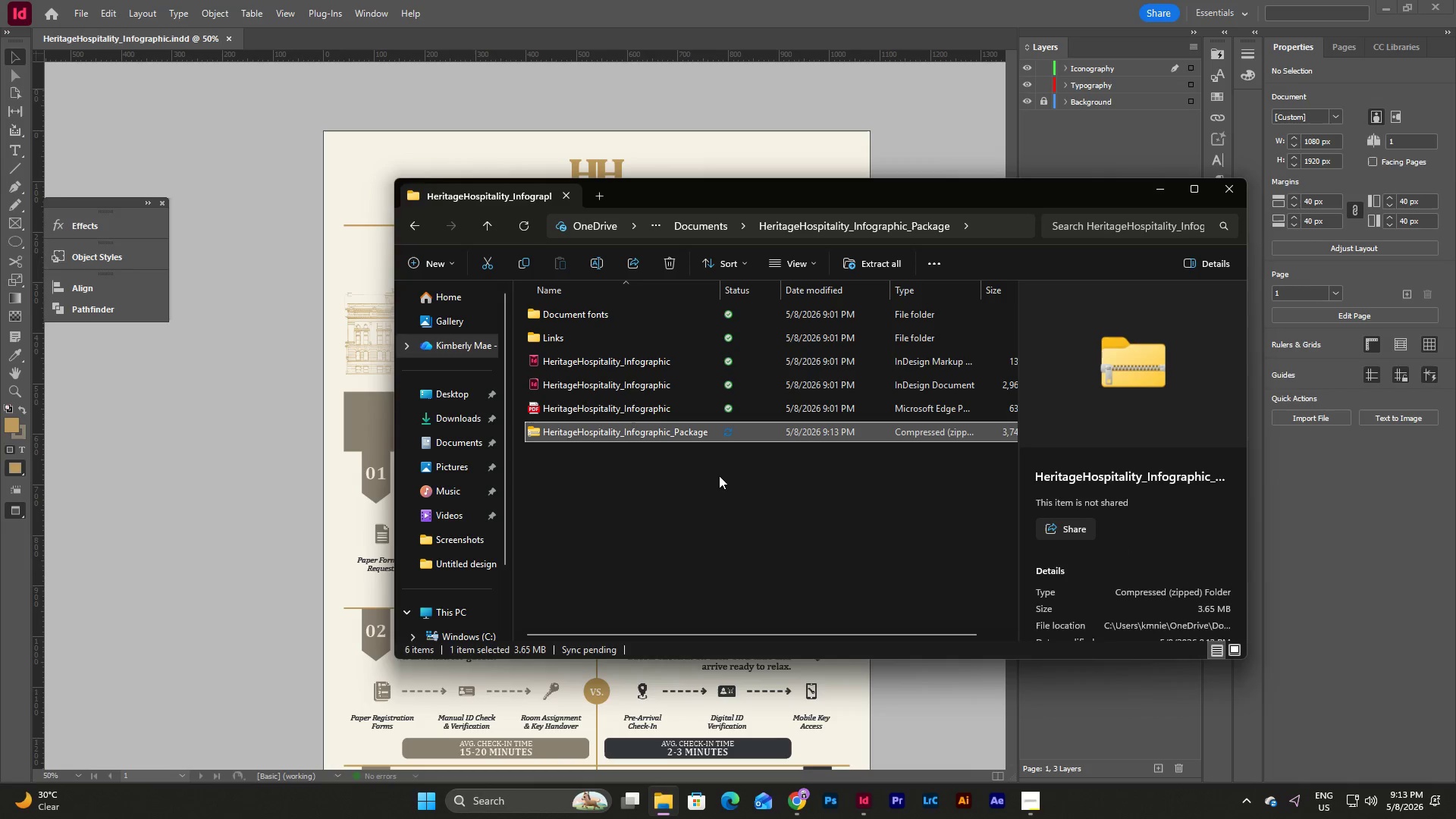 
left_click([909, 506])
 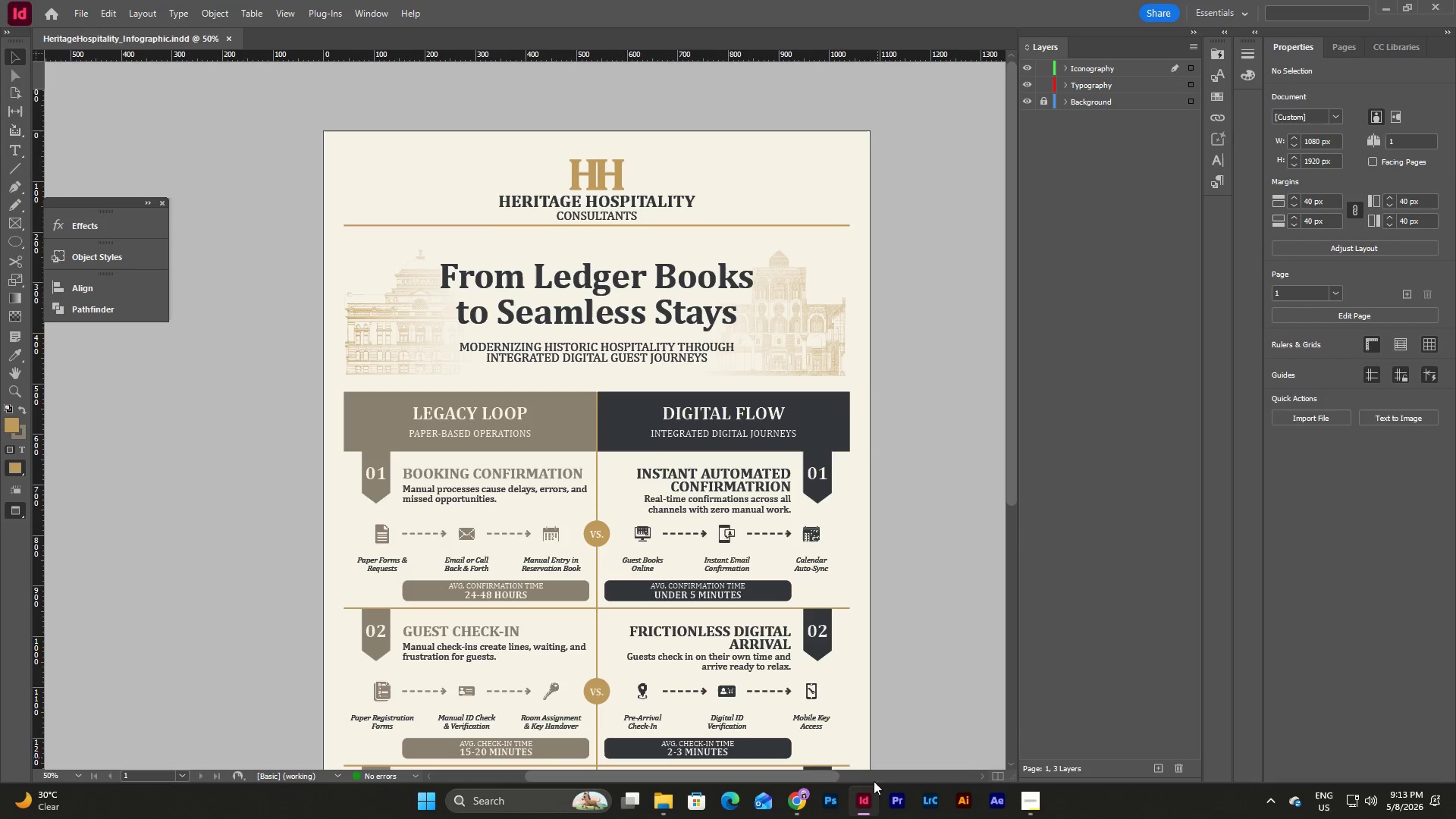 
left_click([799, 801])
 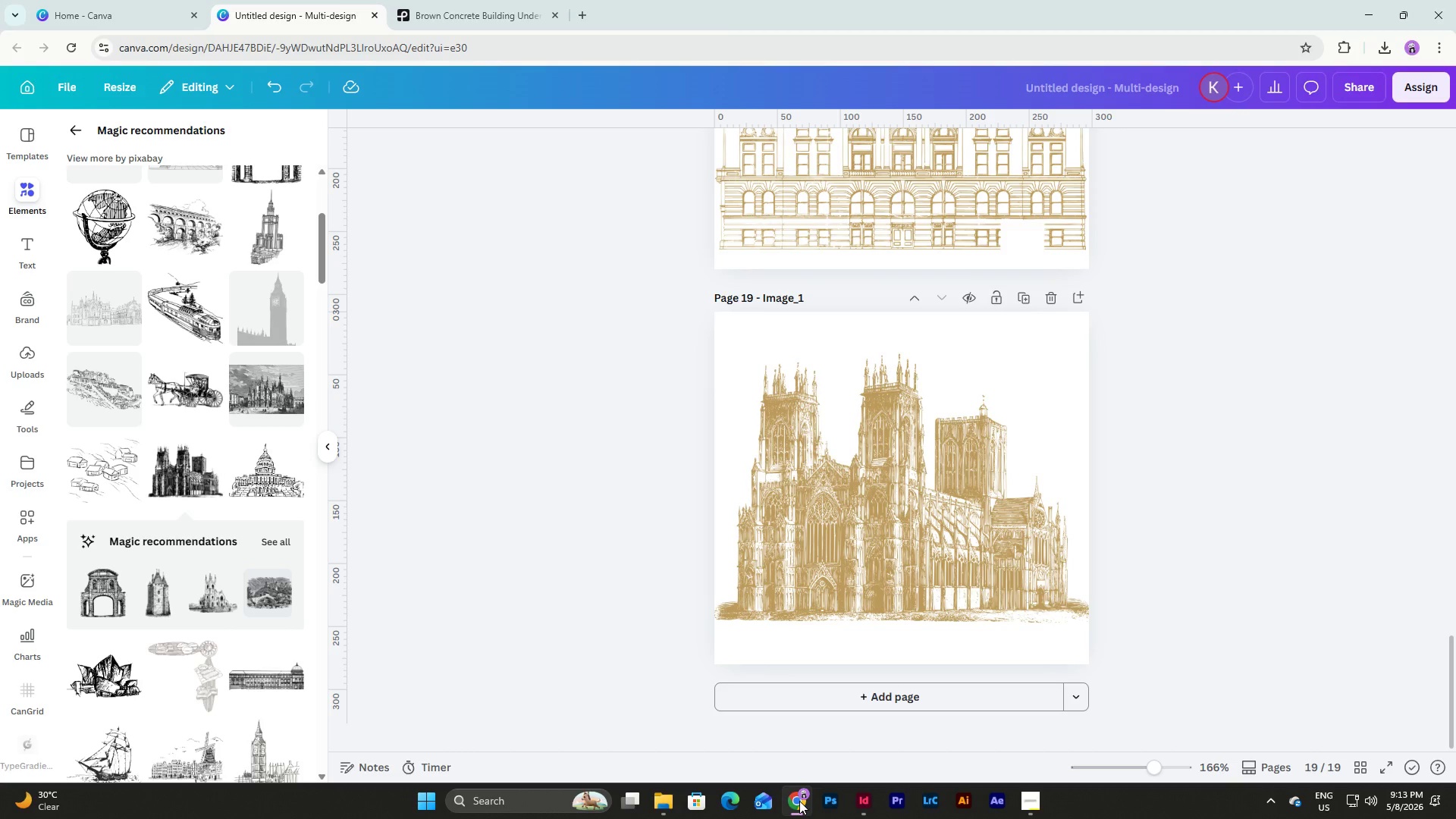 